 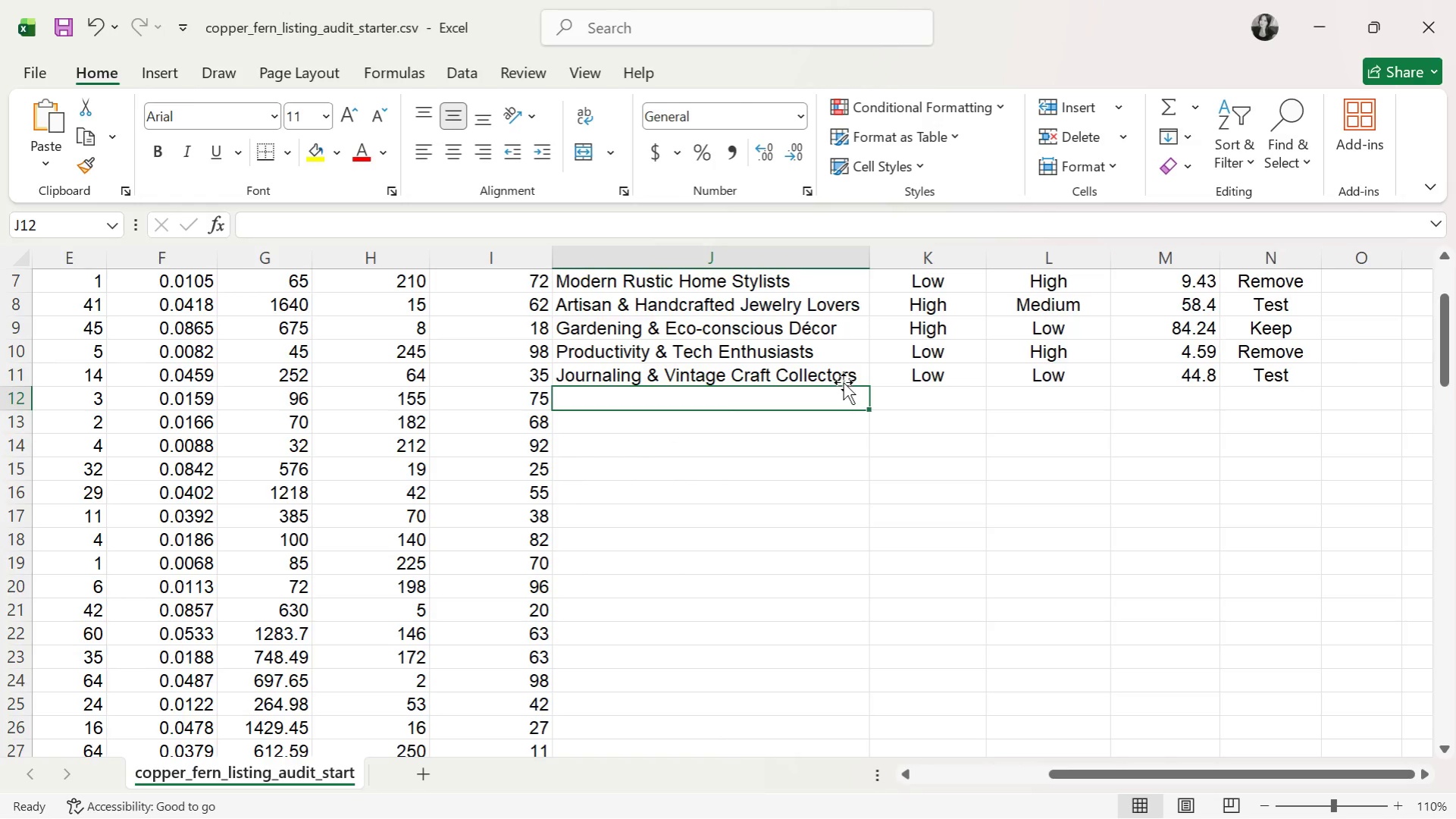 
left_click([844, 375])
 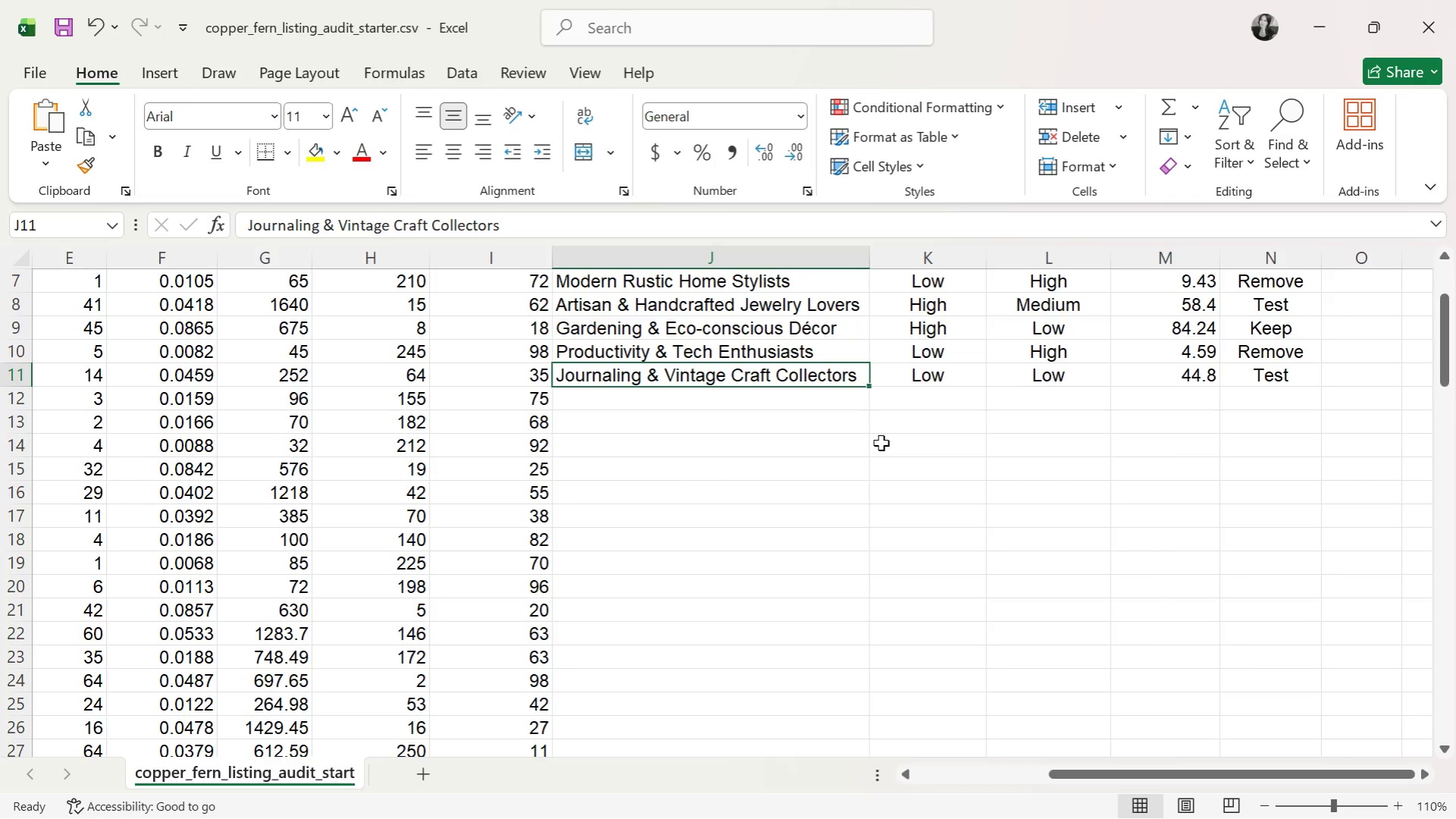 
wait(12.69)
 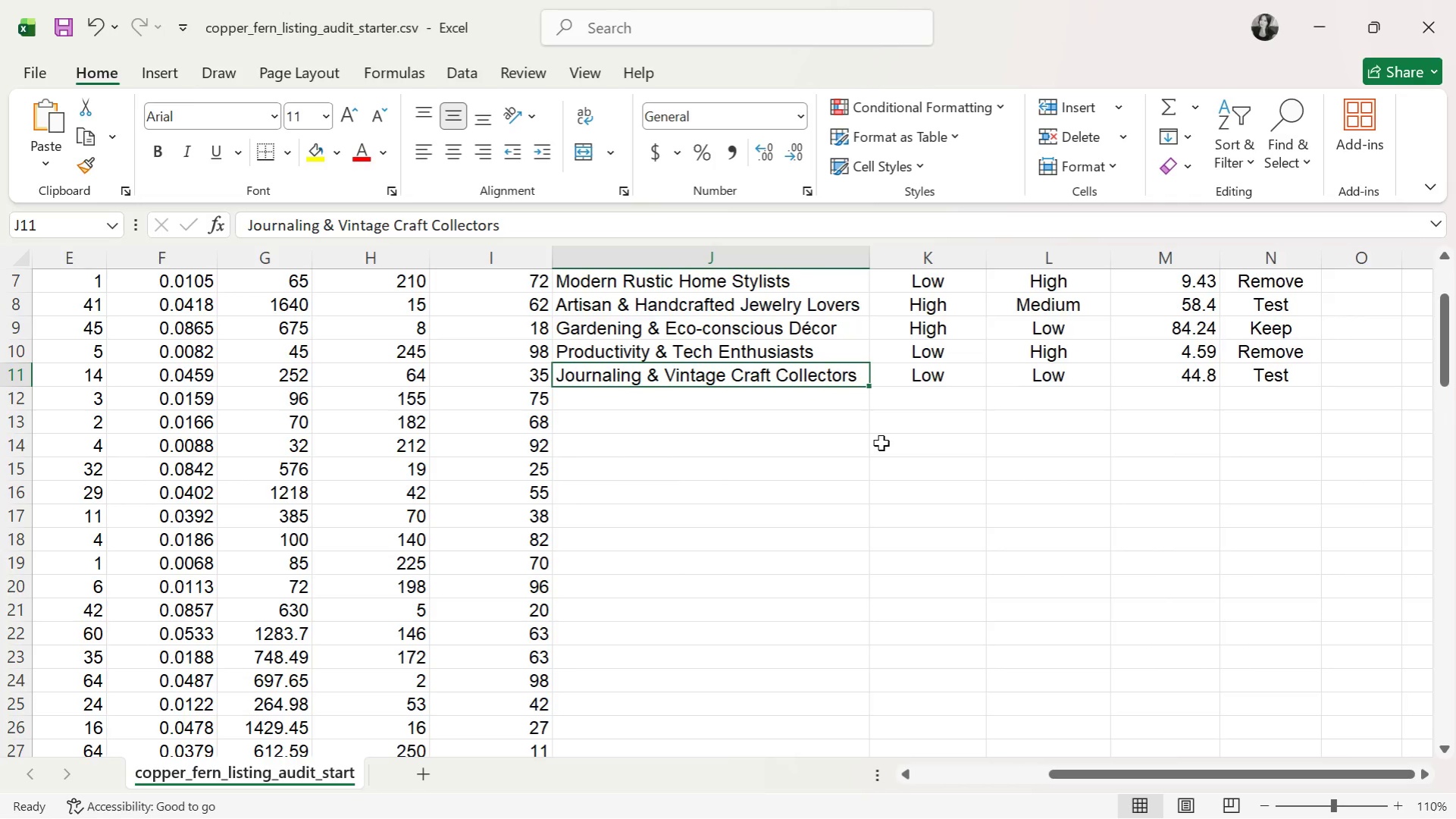 
key(ArrowDown)
 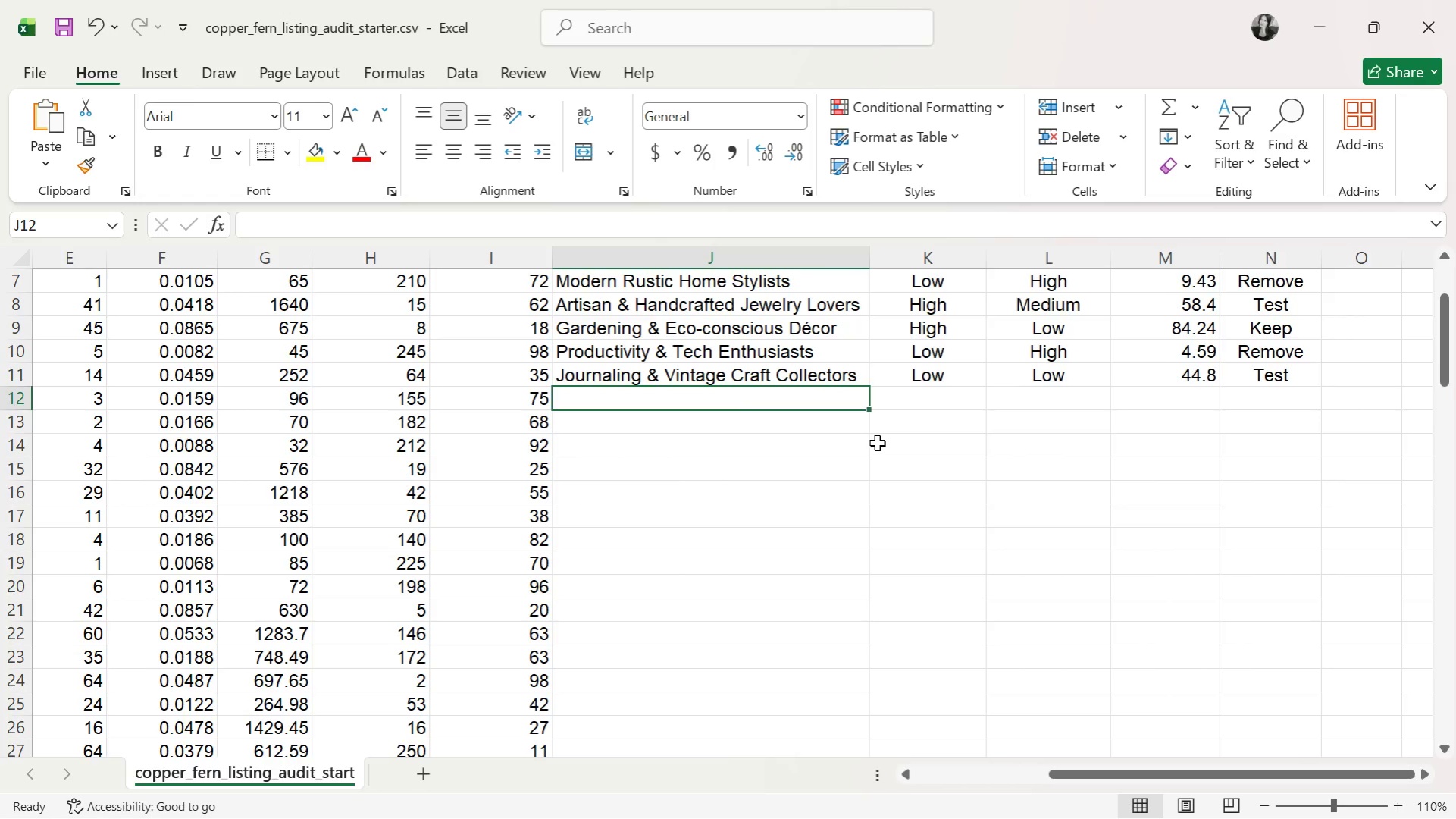 
key(CapsLock)
 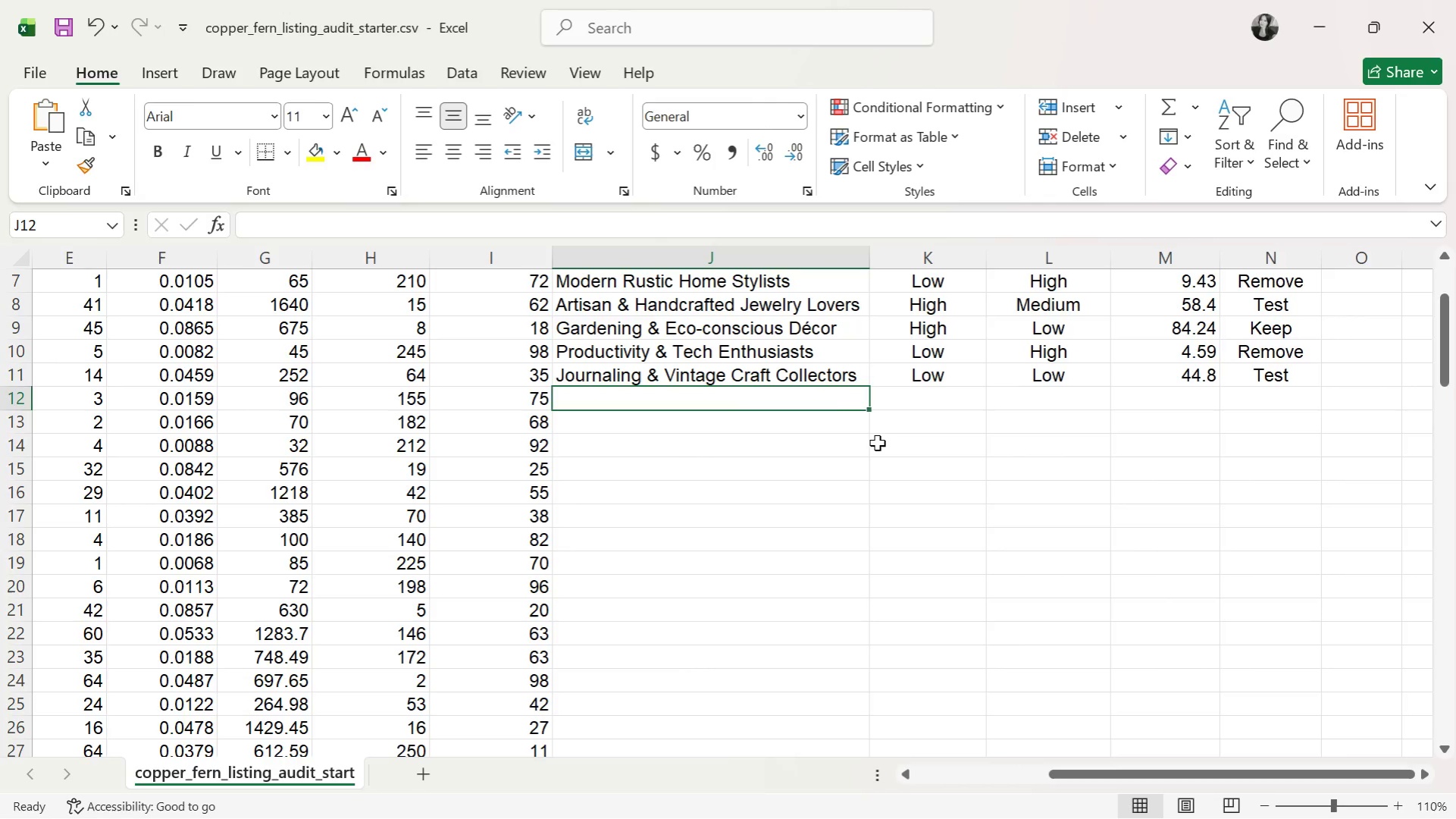 
key(N)
 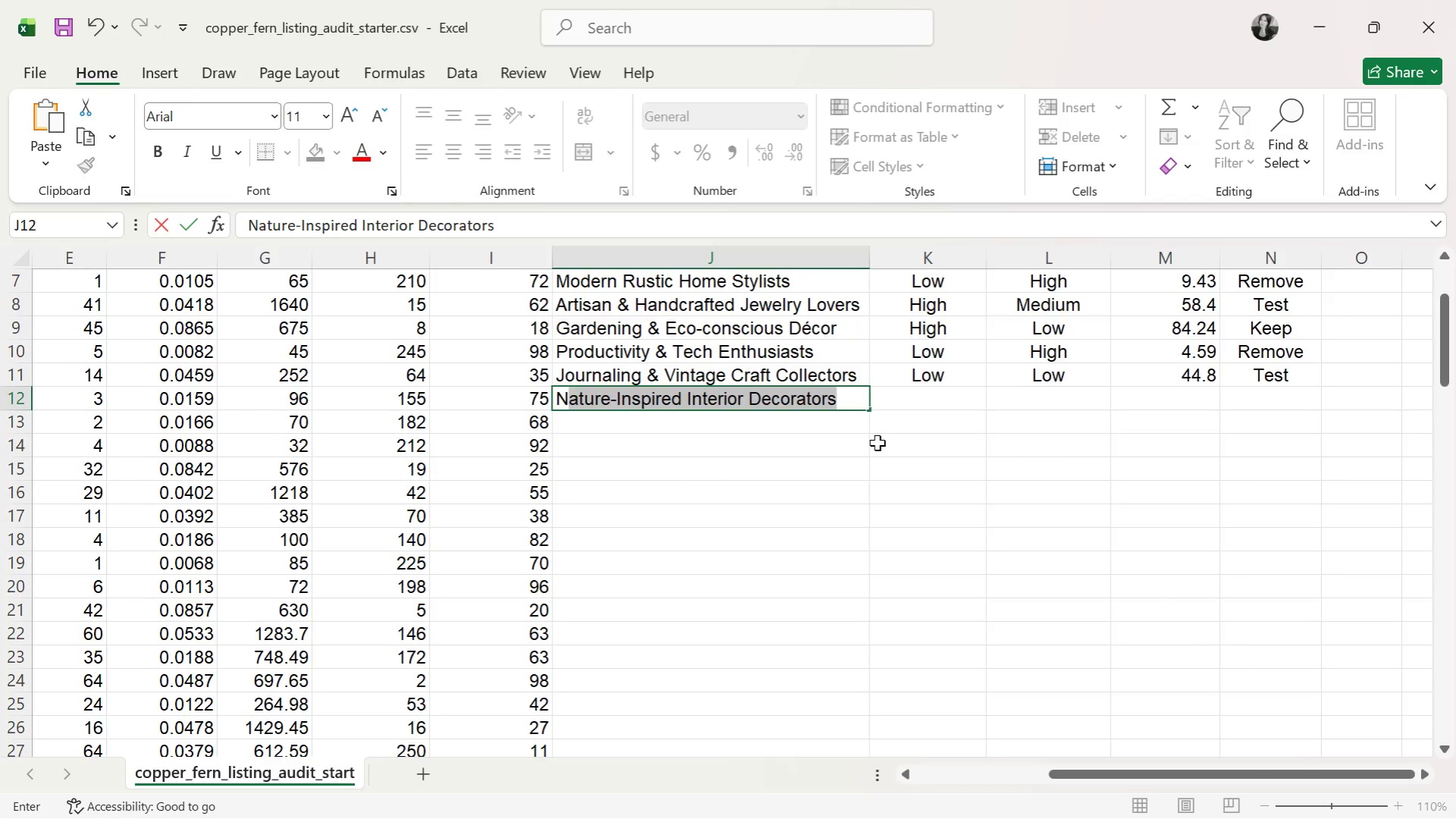 
key(ArrowRight)
 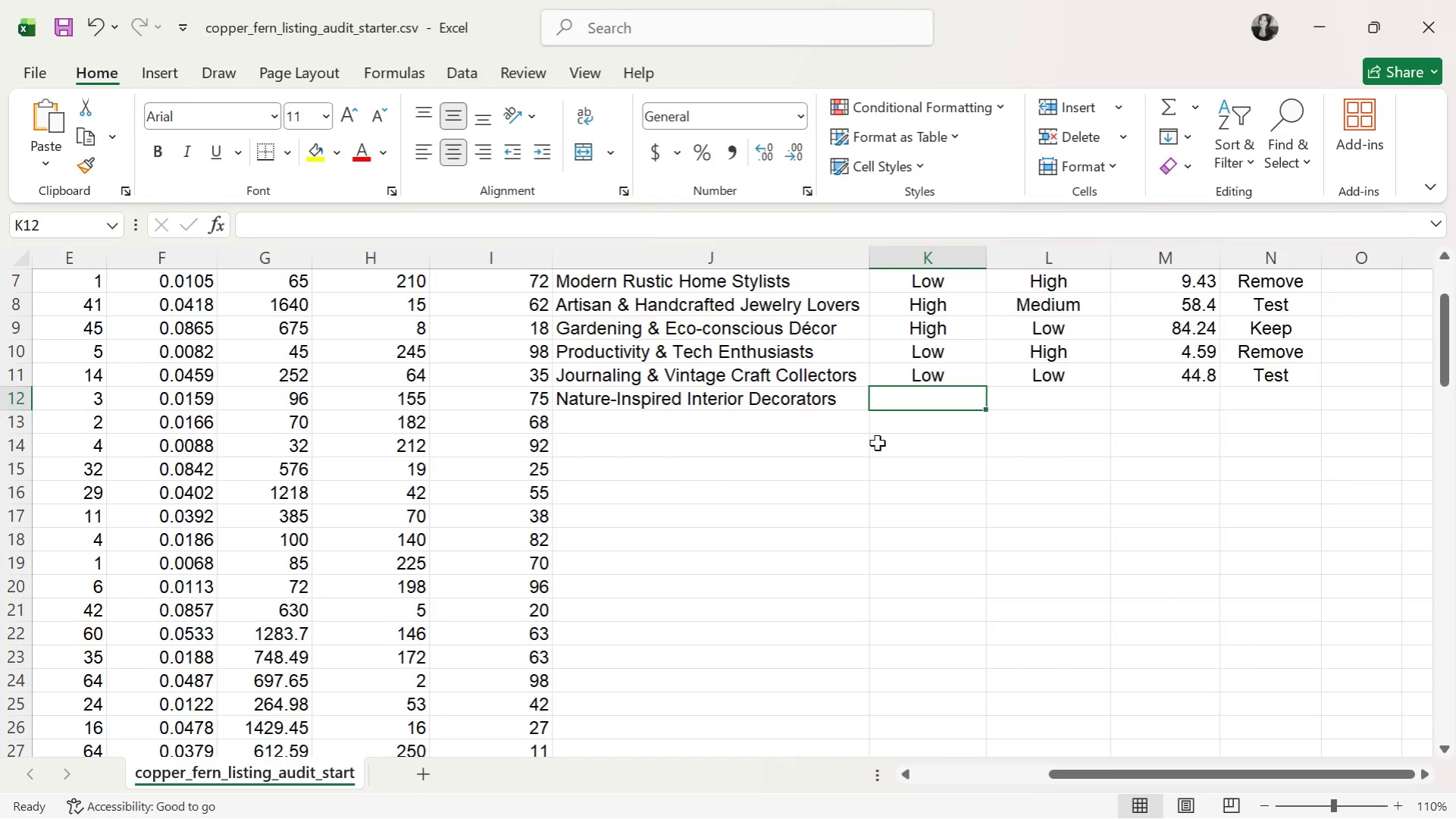 
key(CapsLock)
 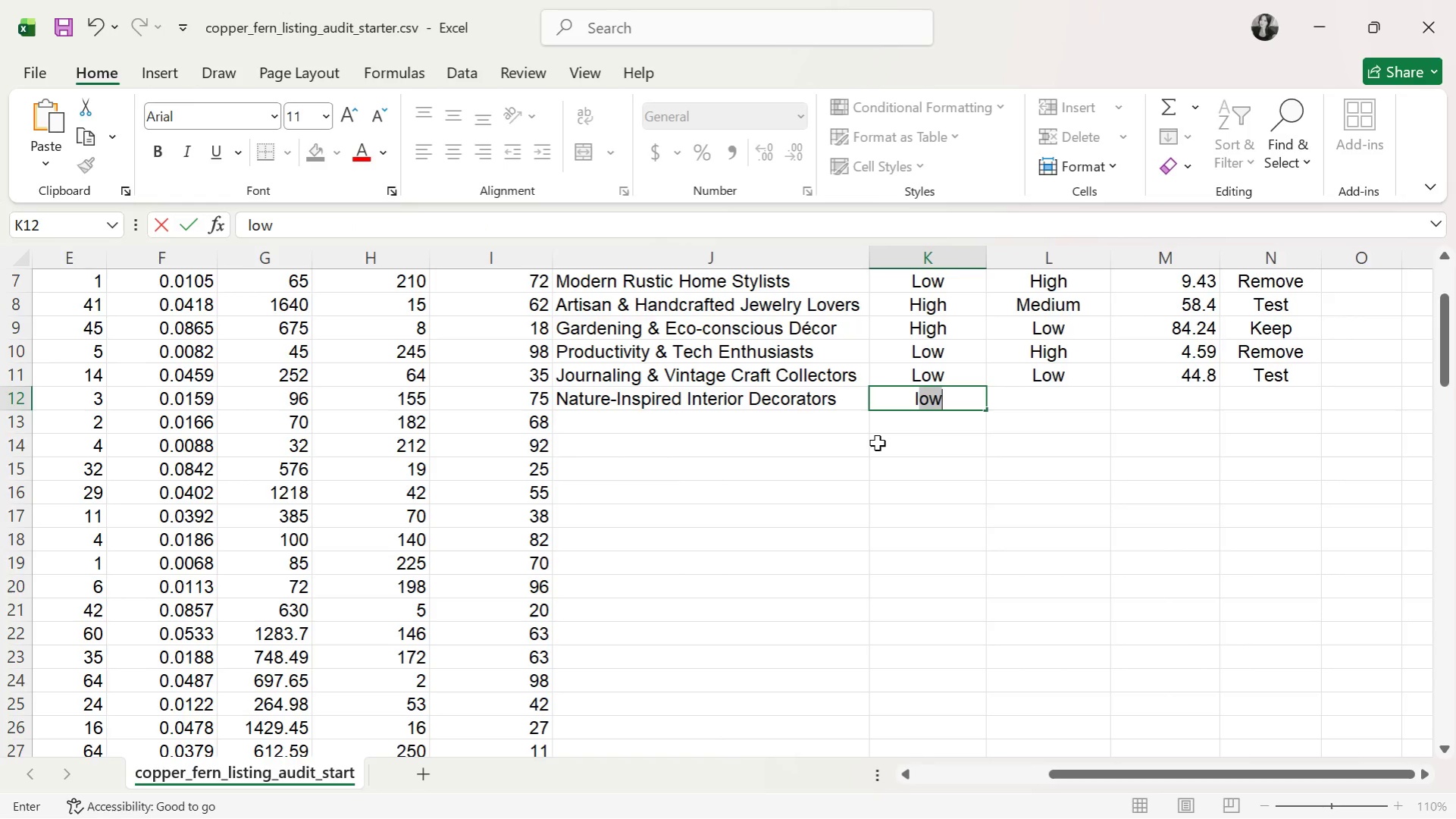 
key(L)
 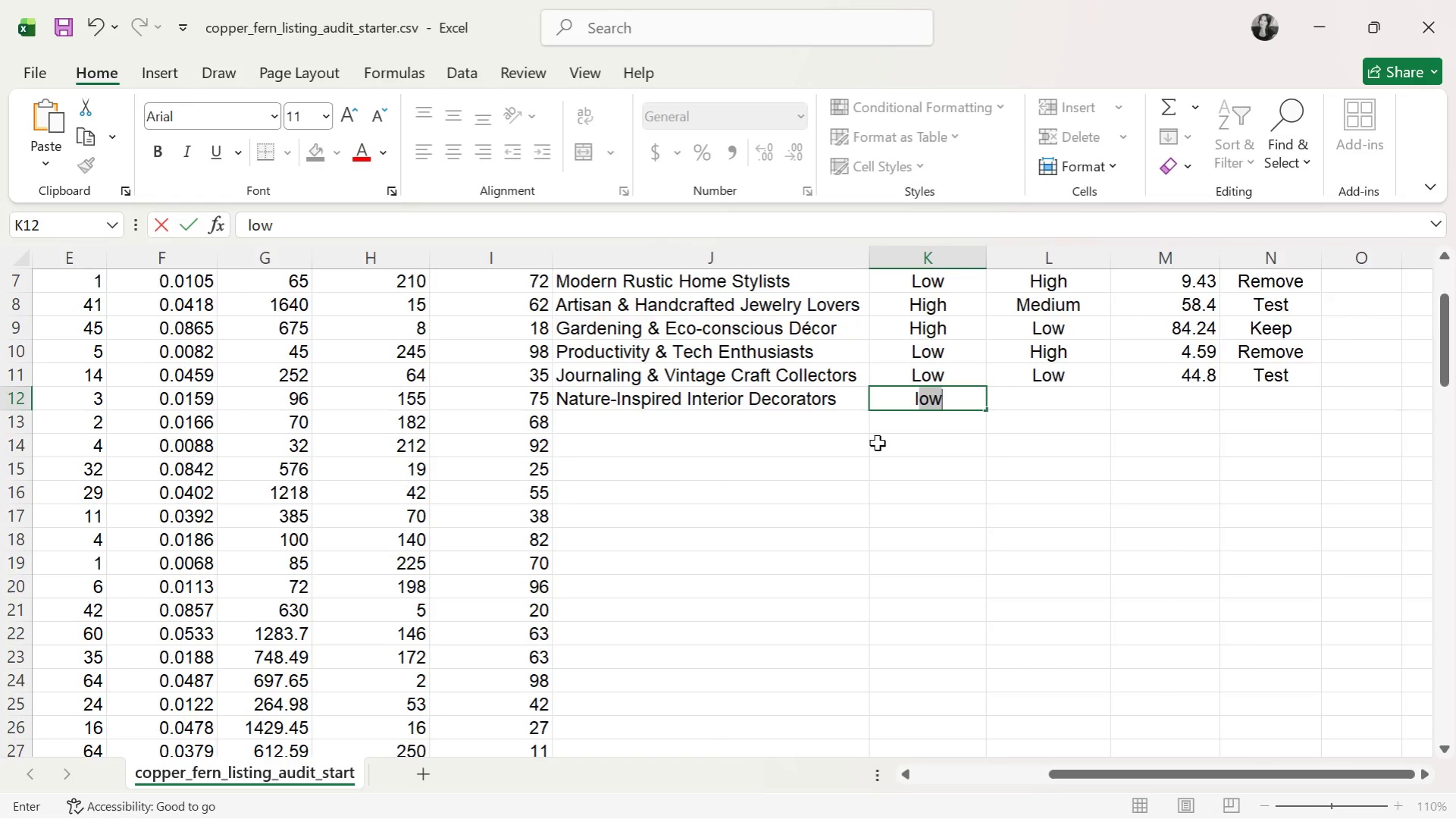 
key(ArrowRight)
 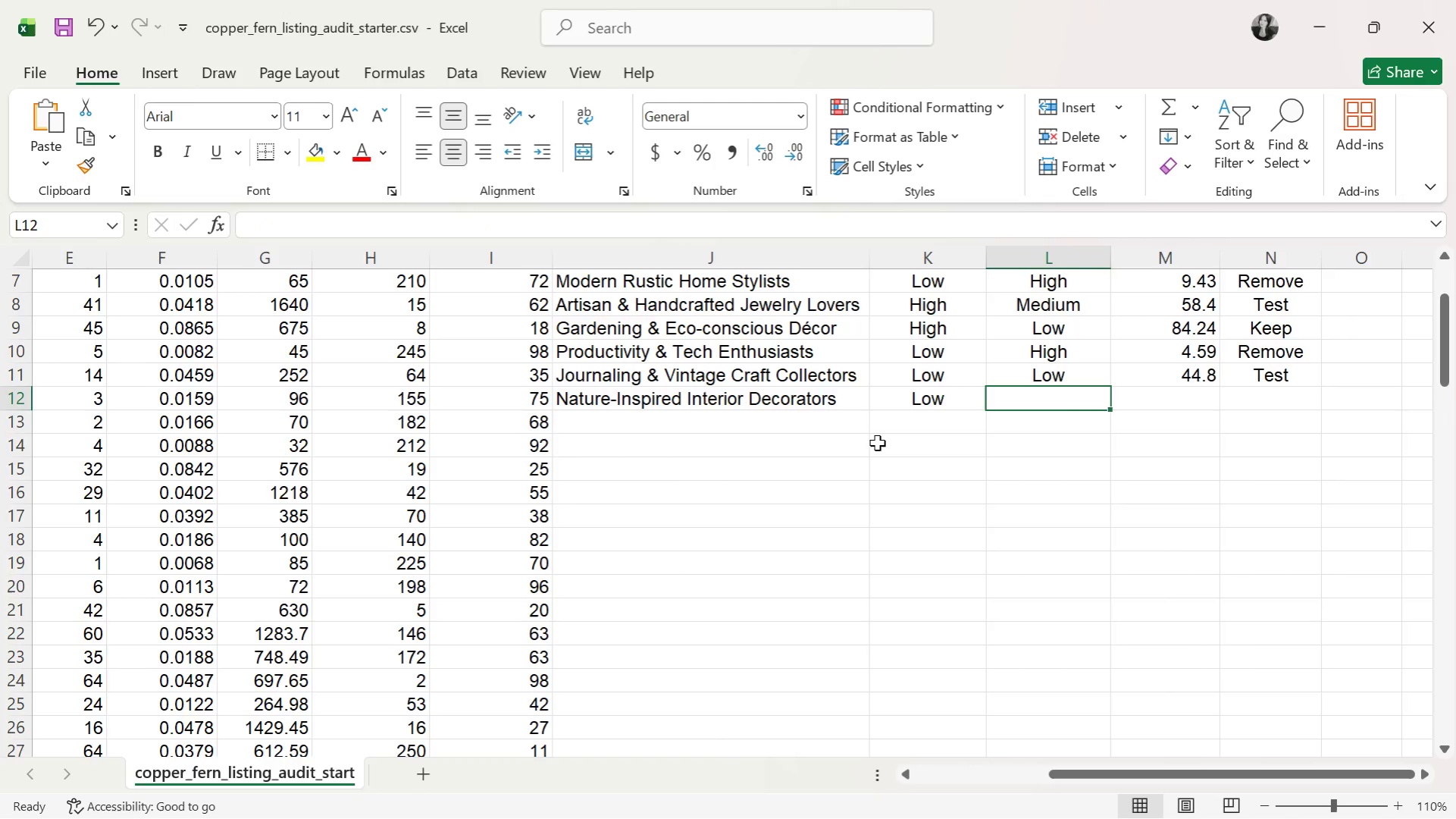 
key(H)
 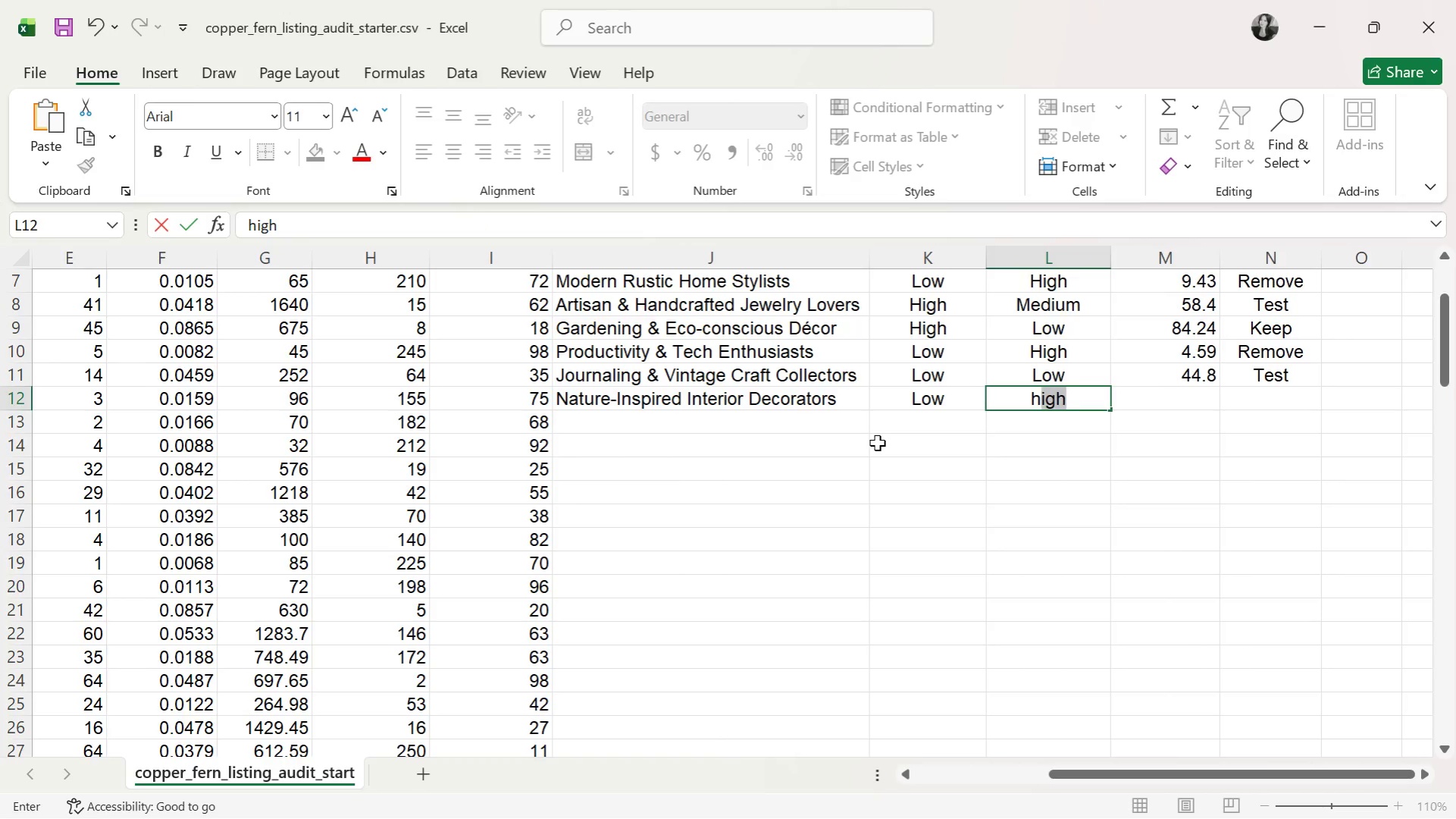 
key(ArrowRight)
 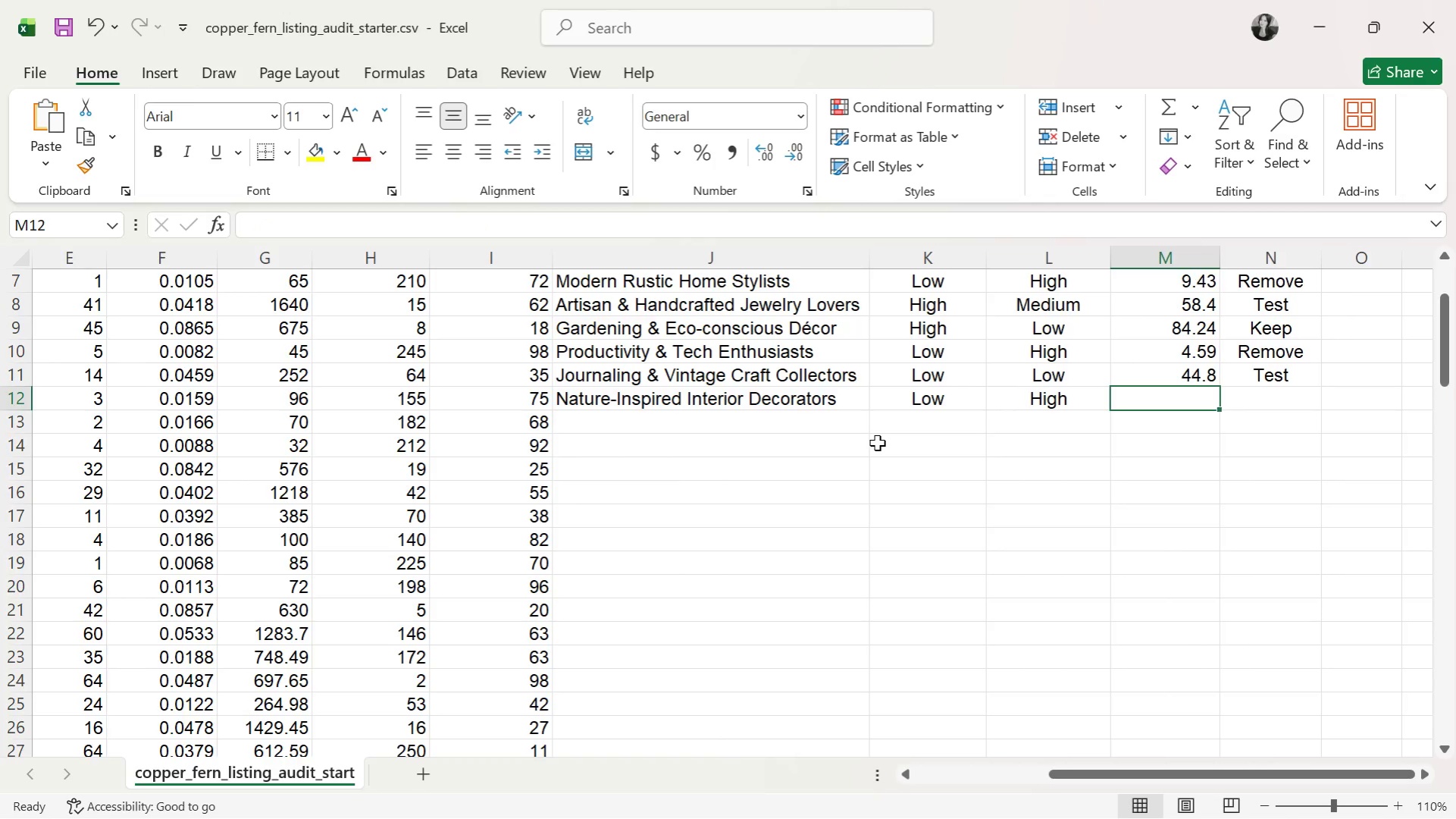 
type(15.36)
 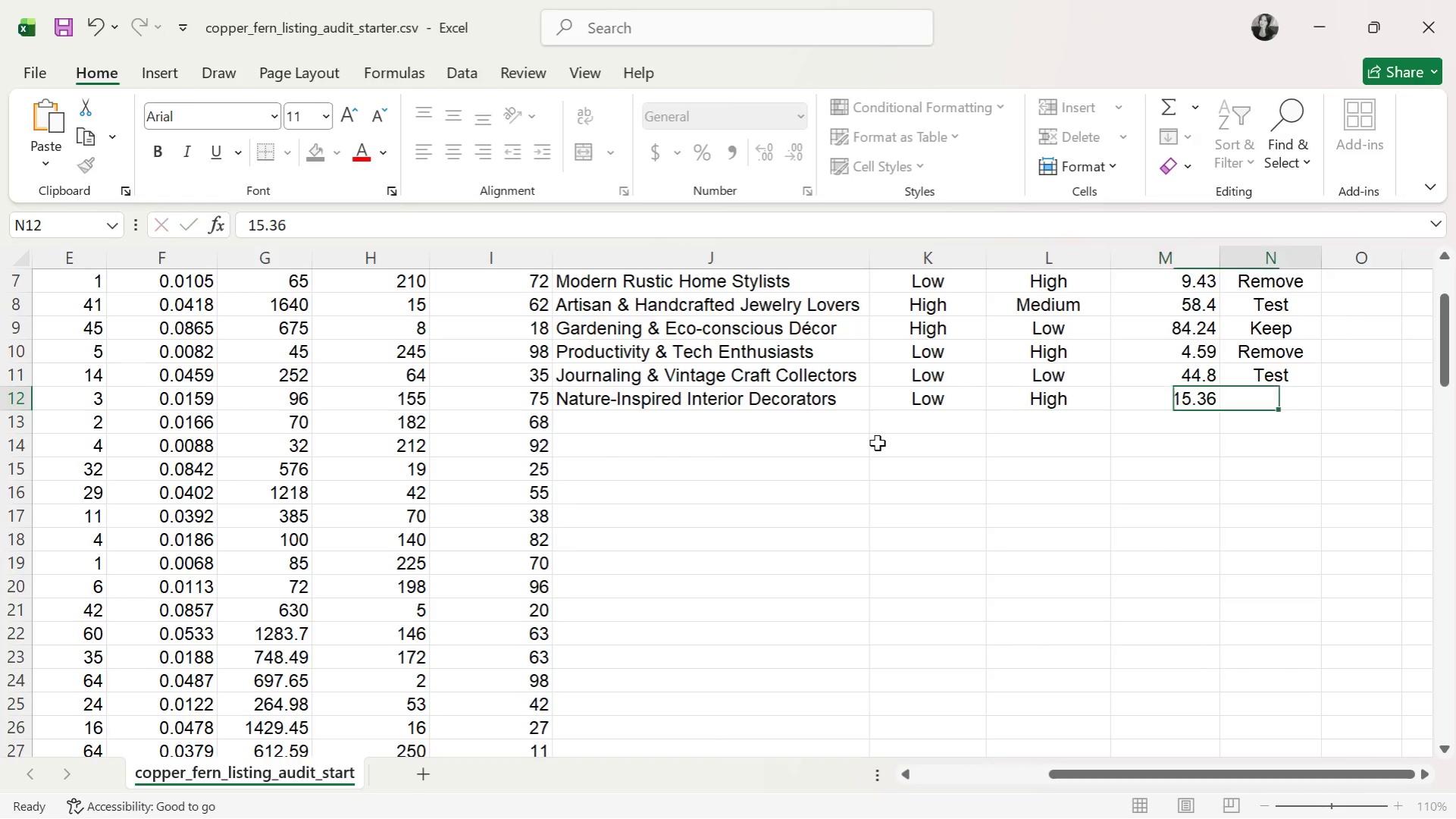 
key(ArrowRight)
 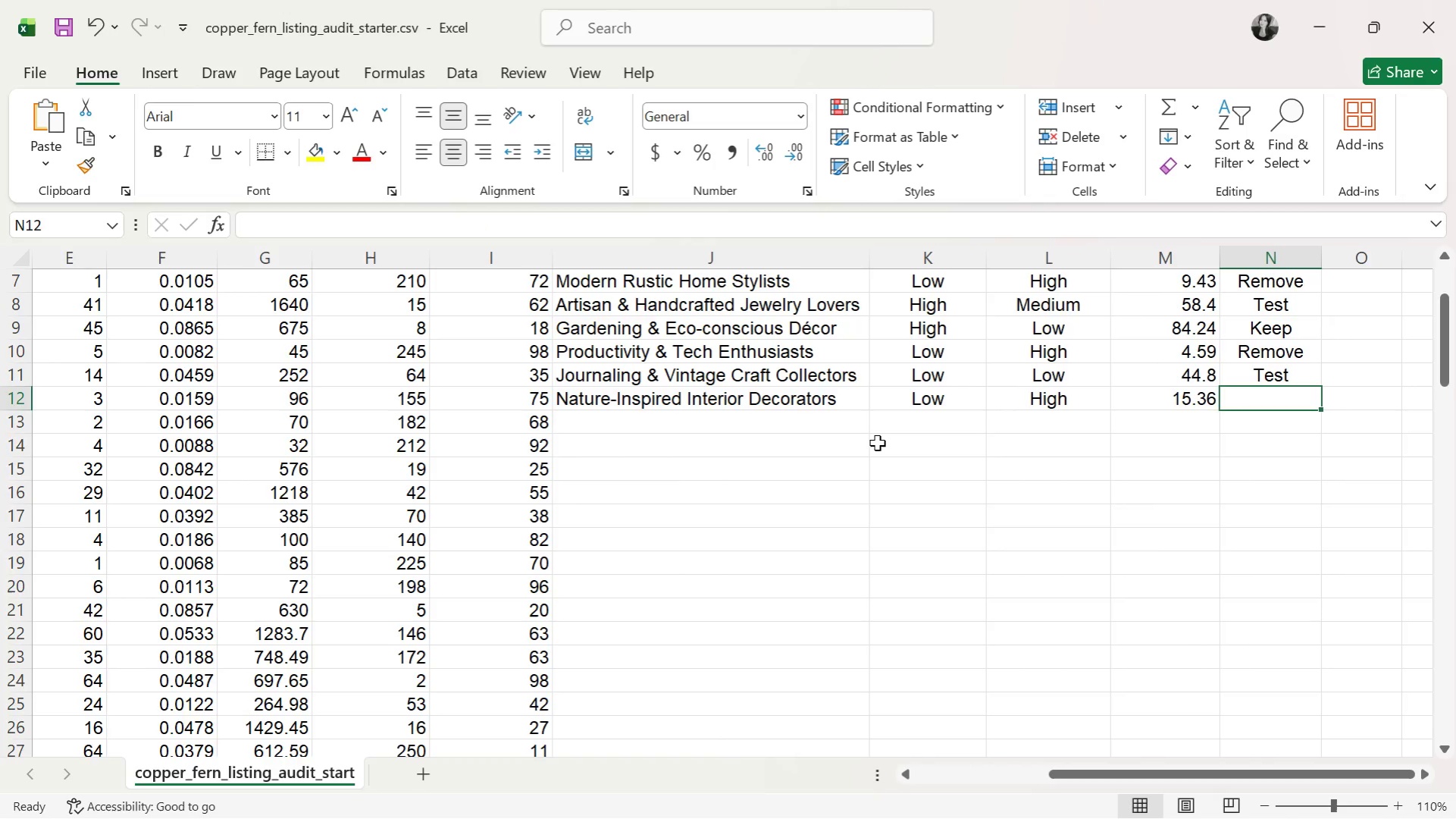 
key(R)
 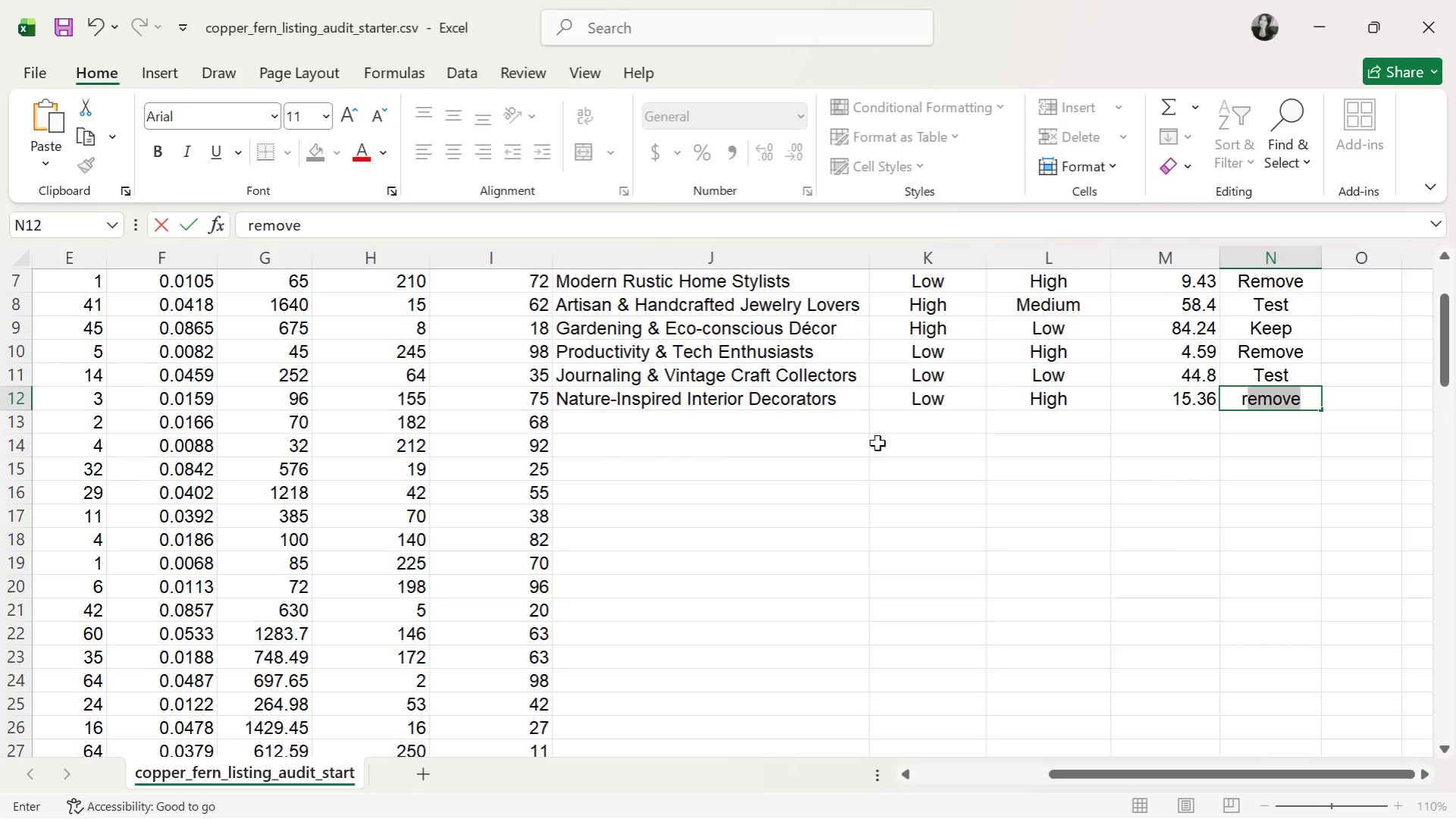 
key(ArrowDown)
 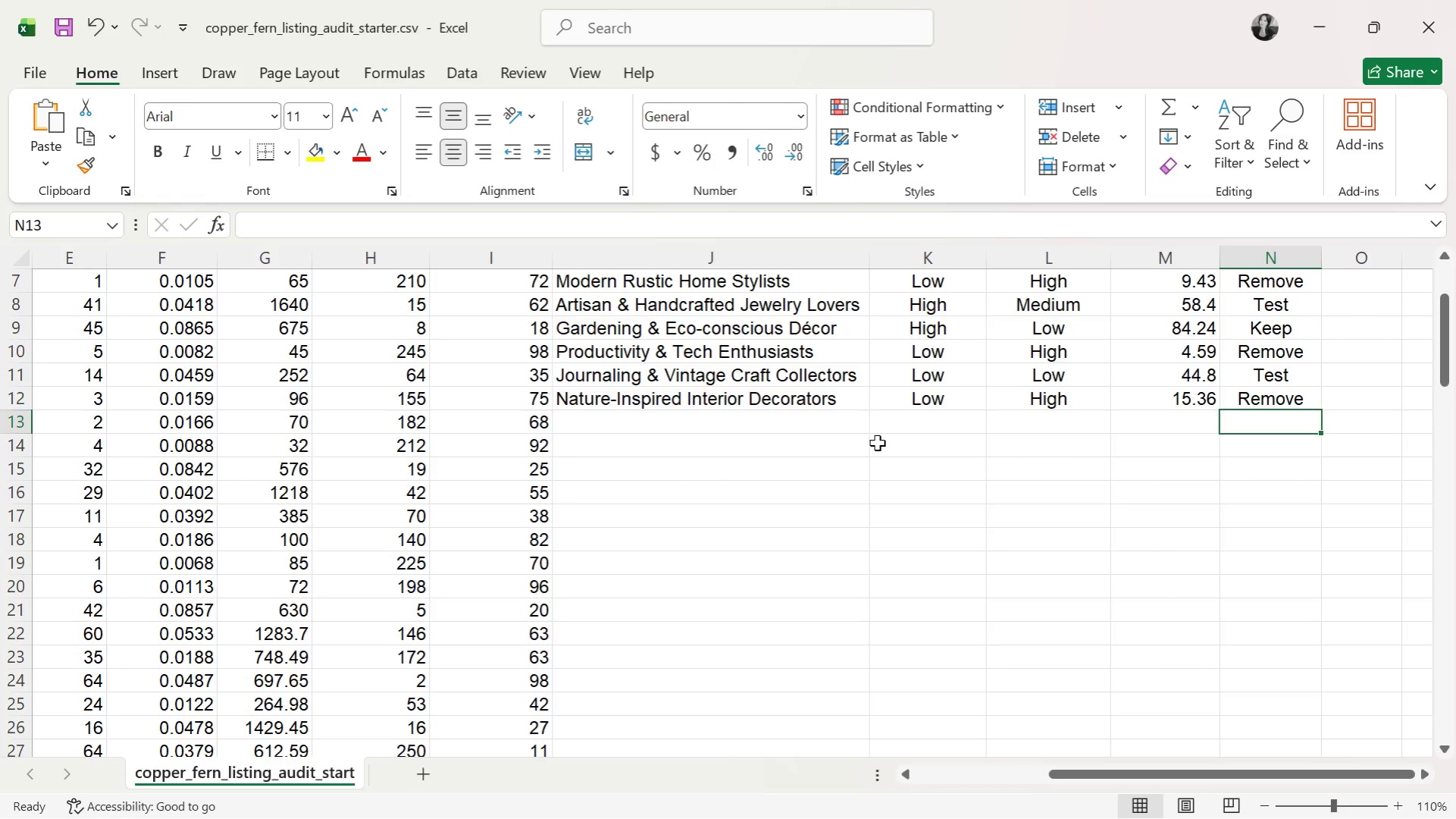 
wait(6.5)
 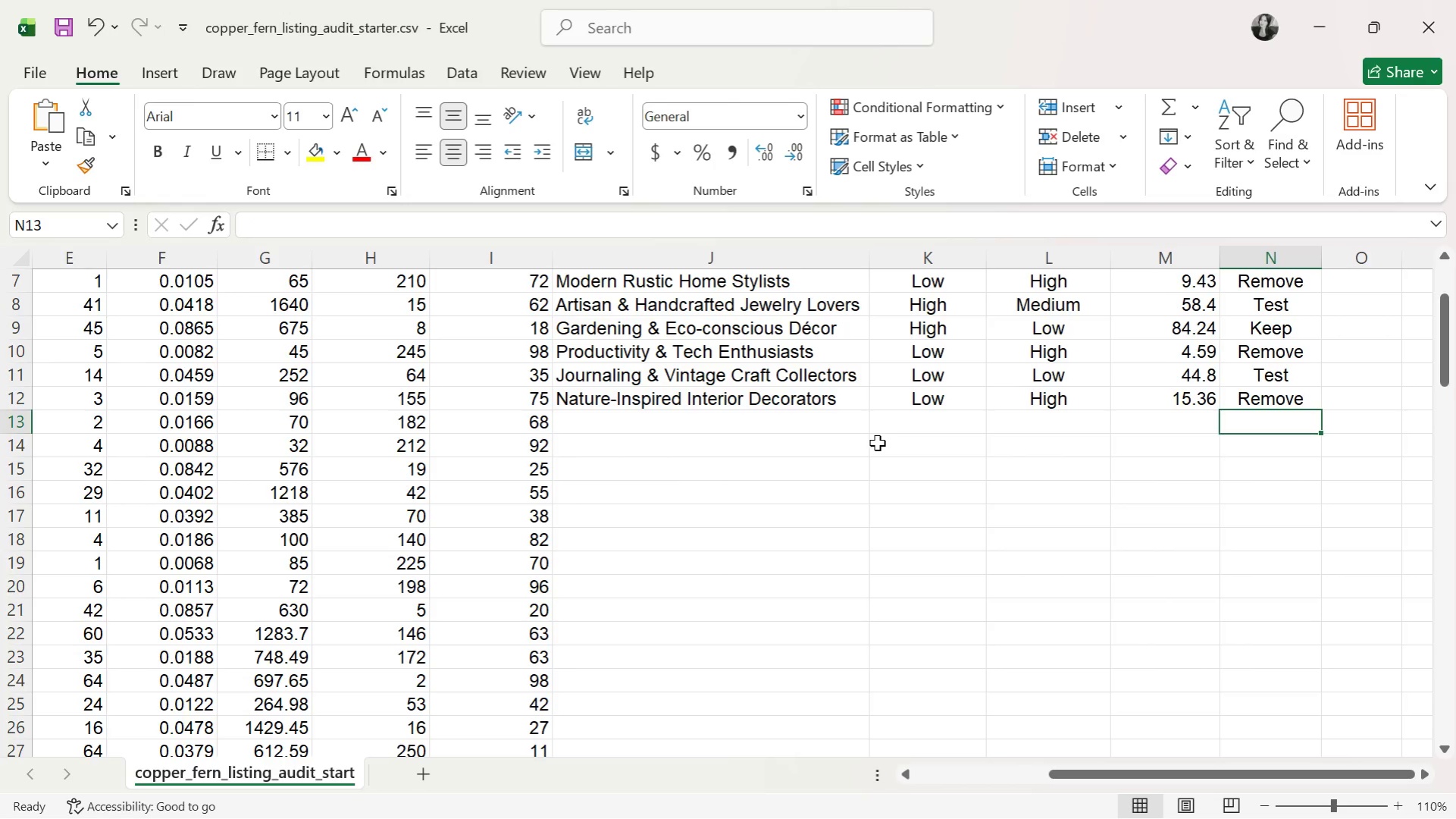 
left_click([704, 424])
 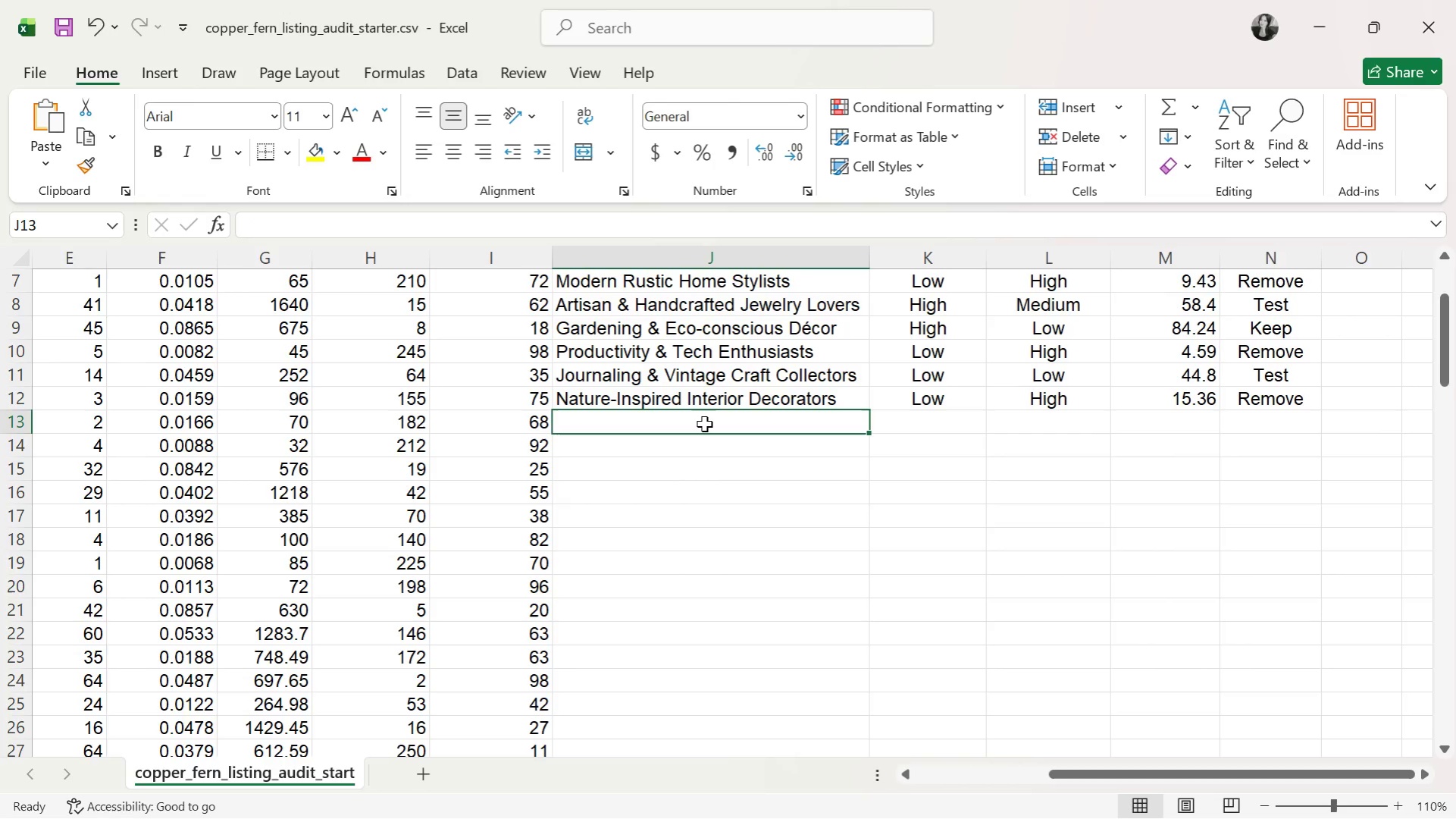 
key(Alt+AltLeft)
 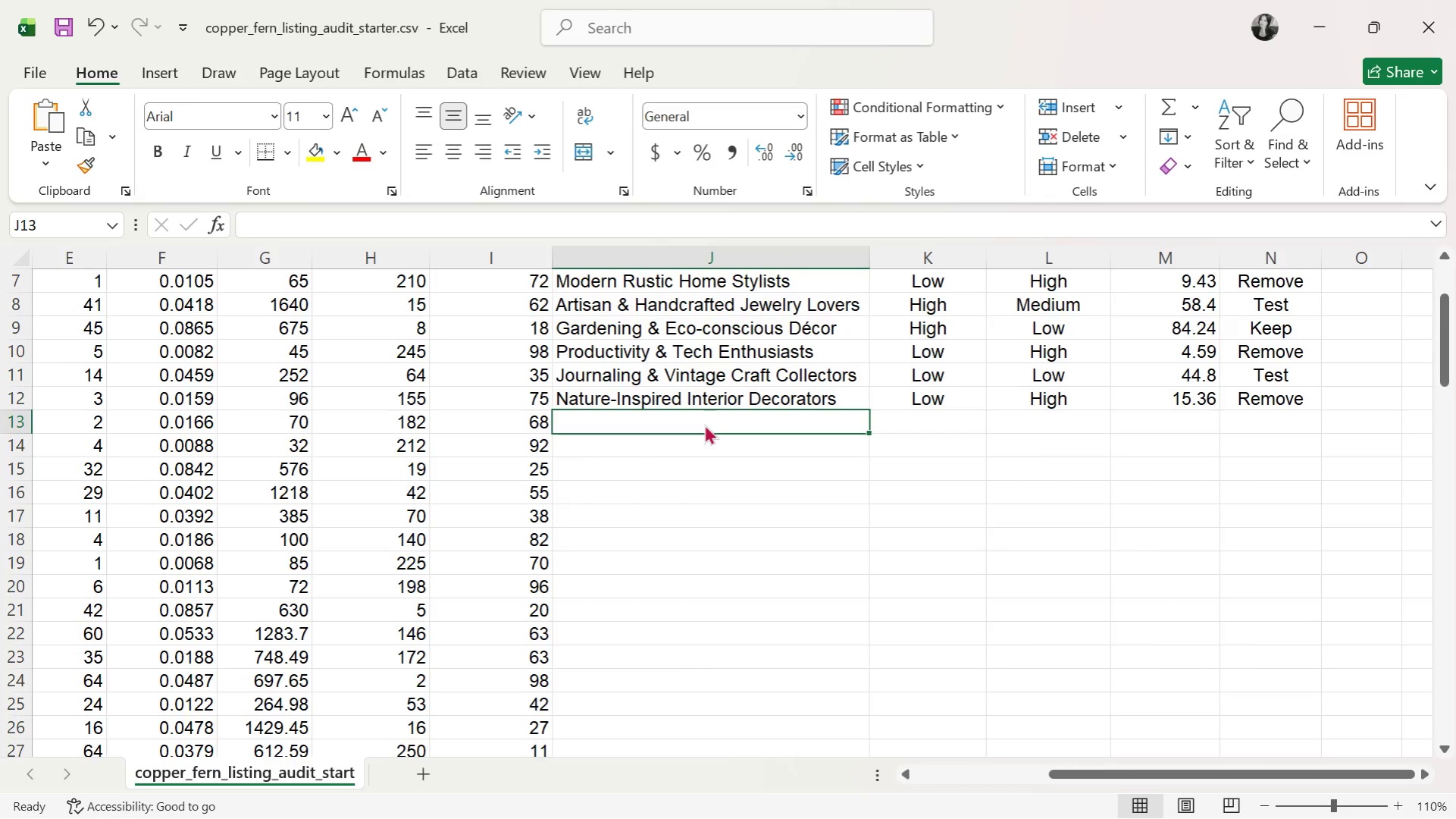 
key(Alt+Tab)